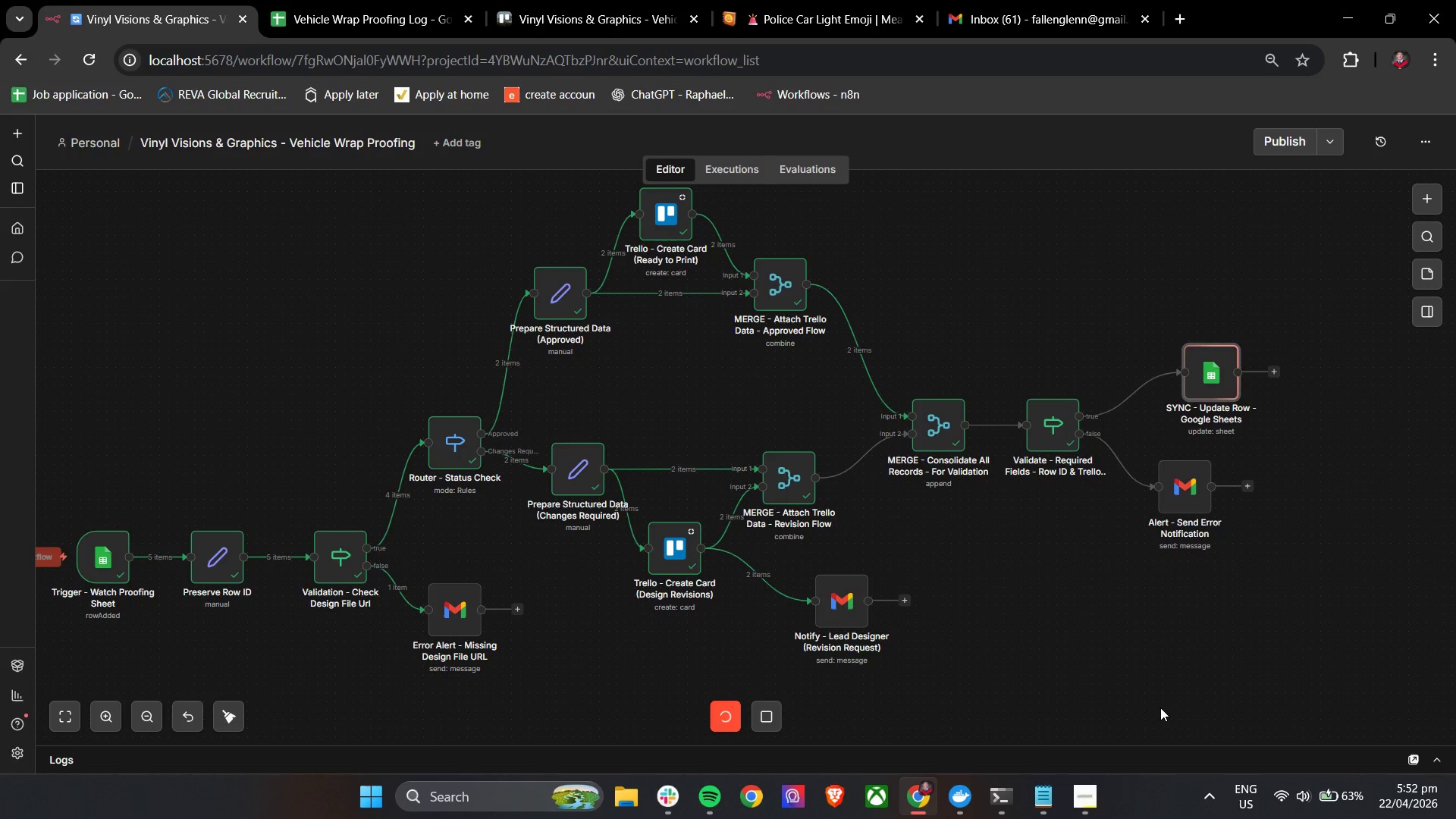 
left_click([415, 0])
 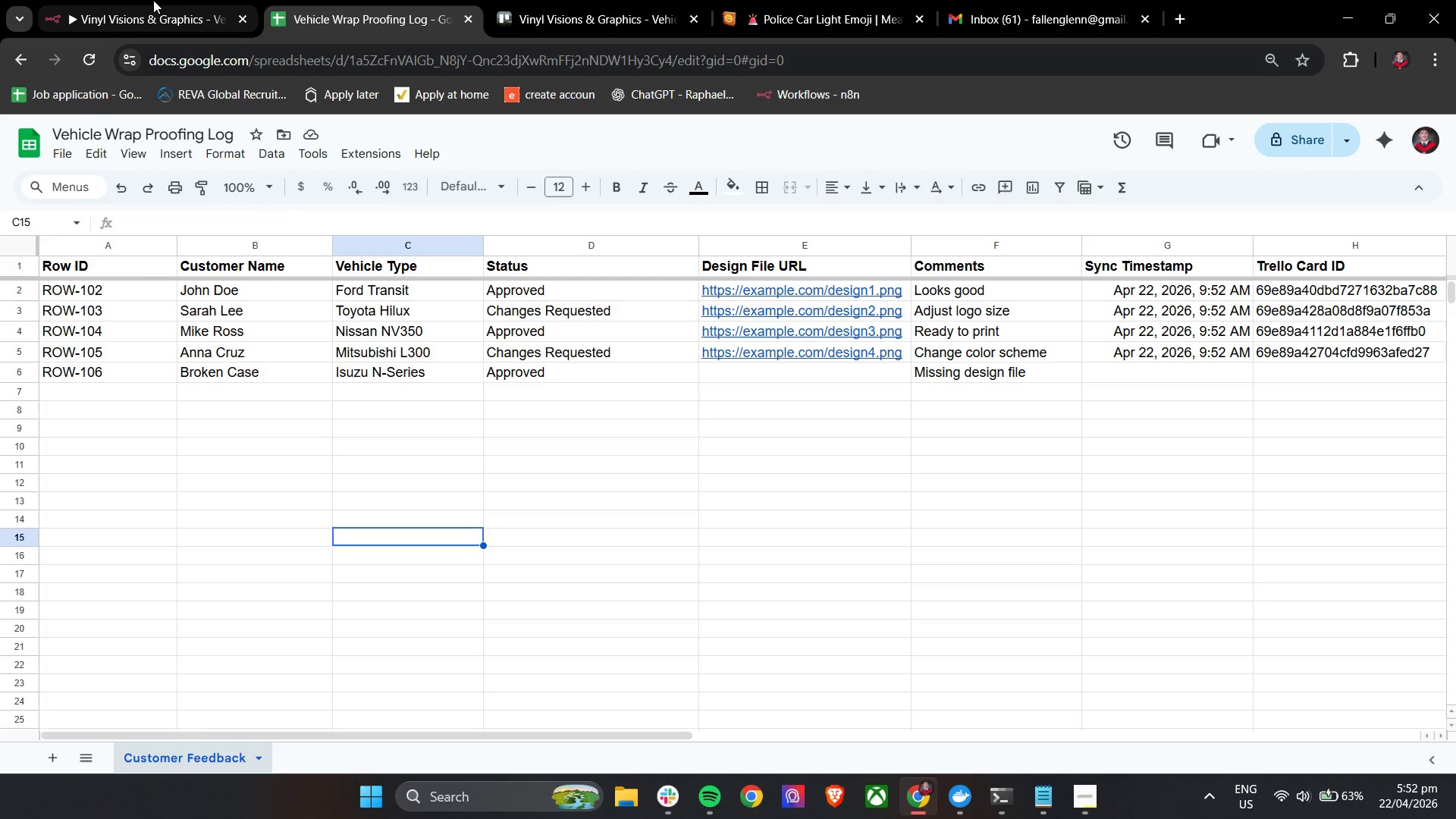 
wait(6.31)
 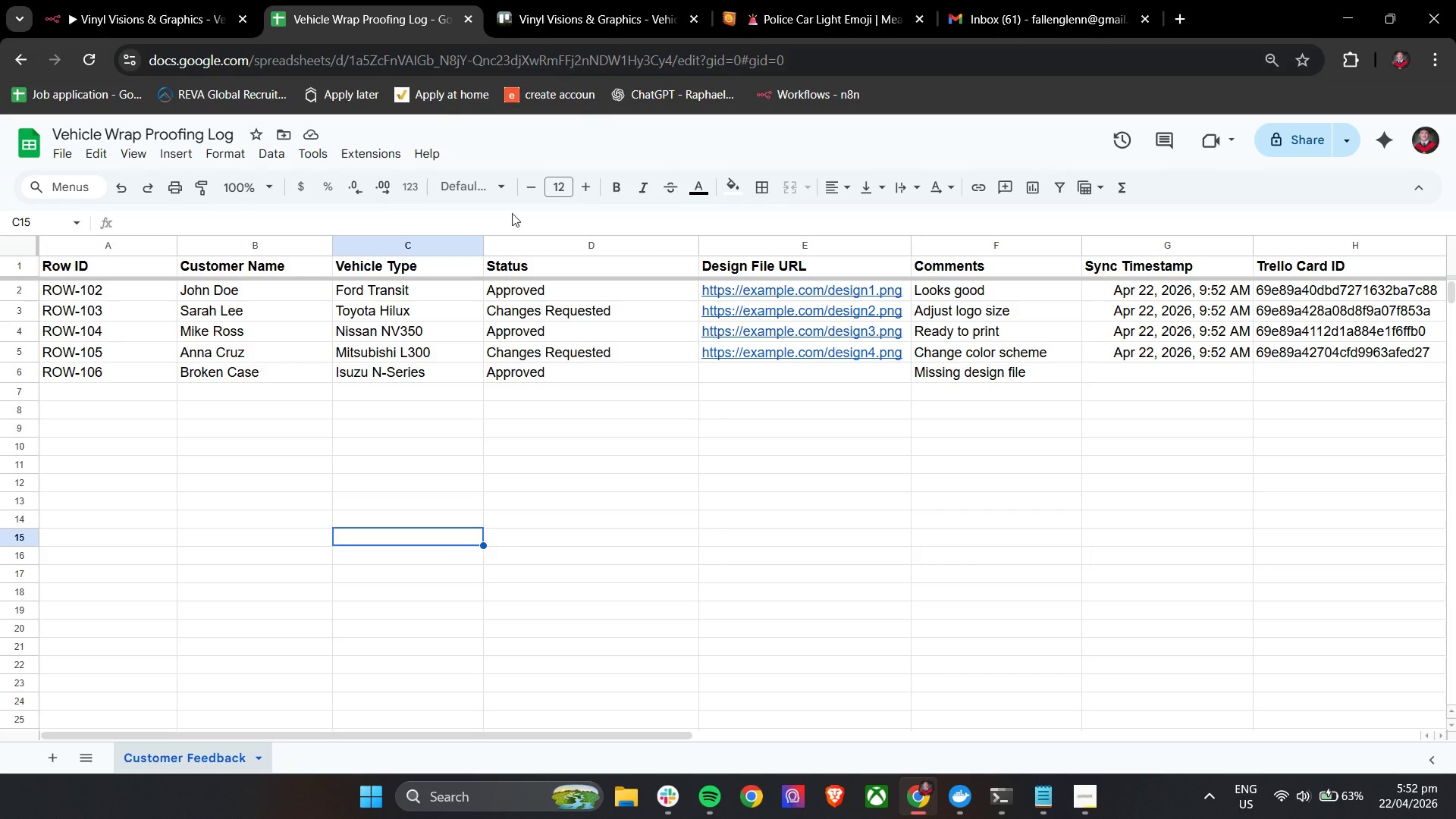 
double_click([173, 0])
 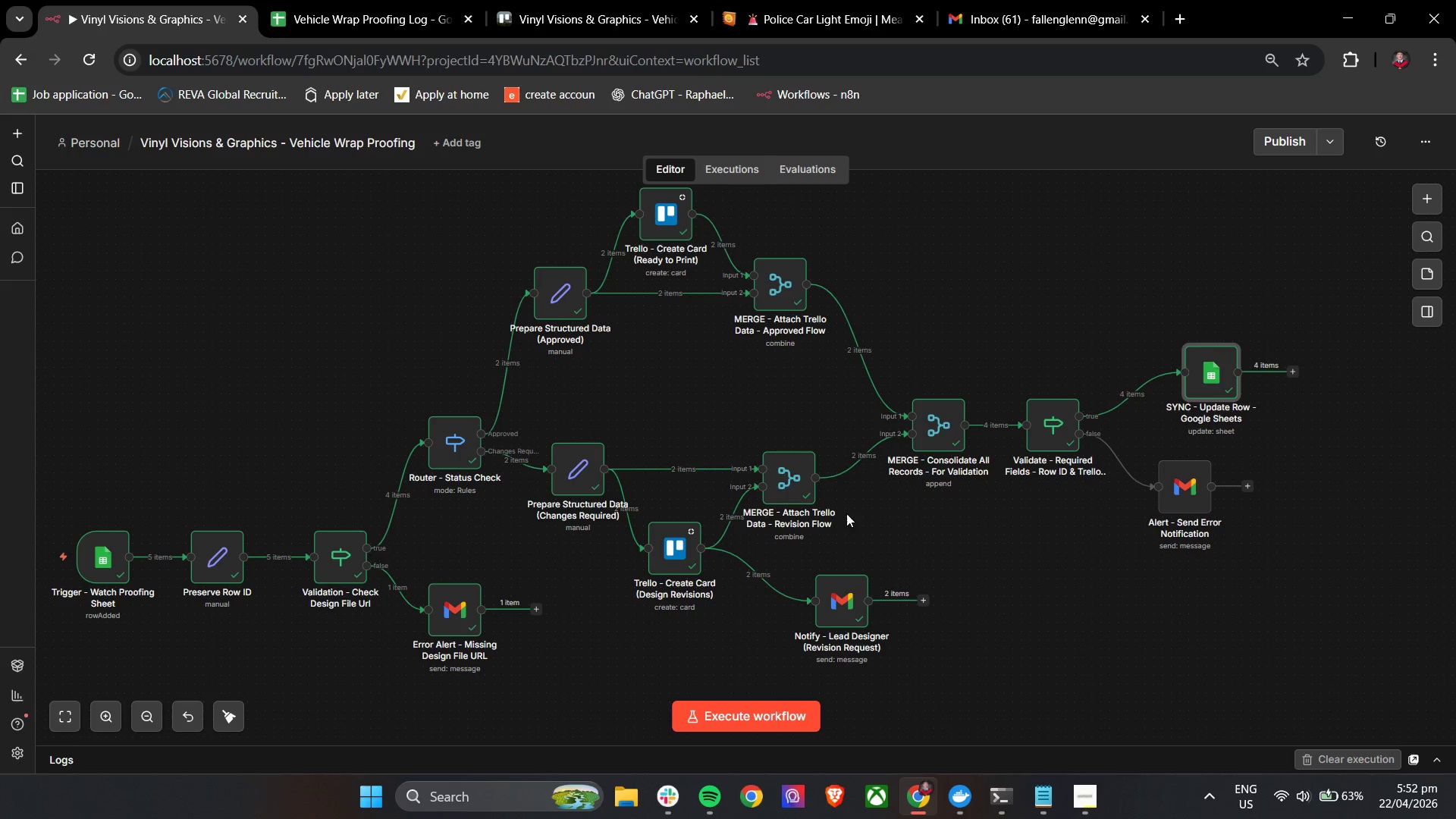 
wait(7.92)
 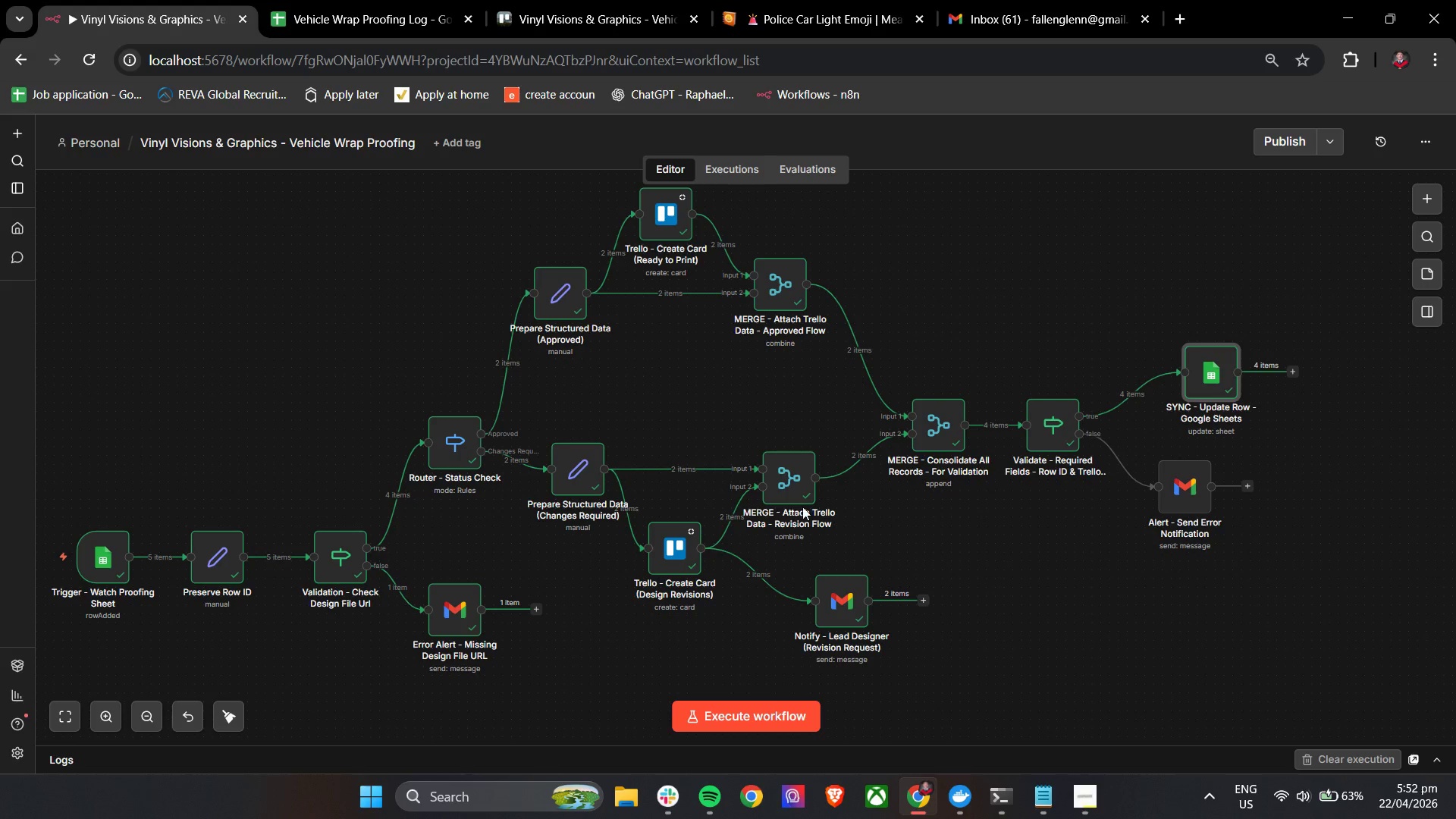 
double_click([366, 0])
 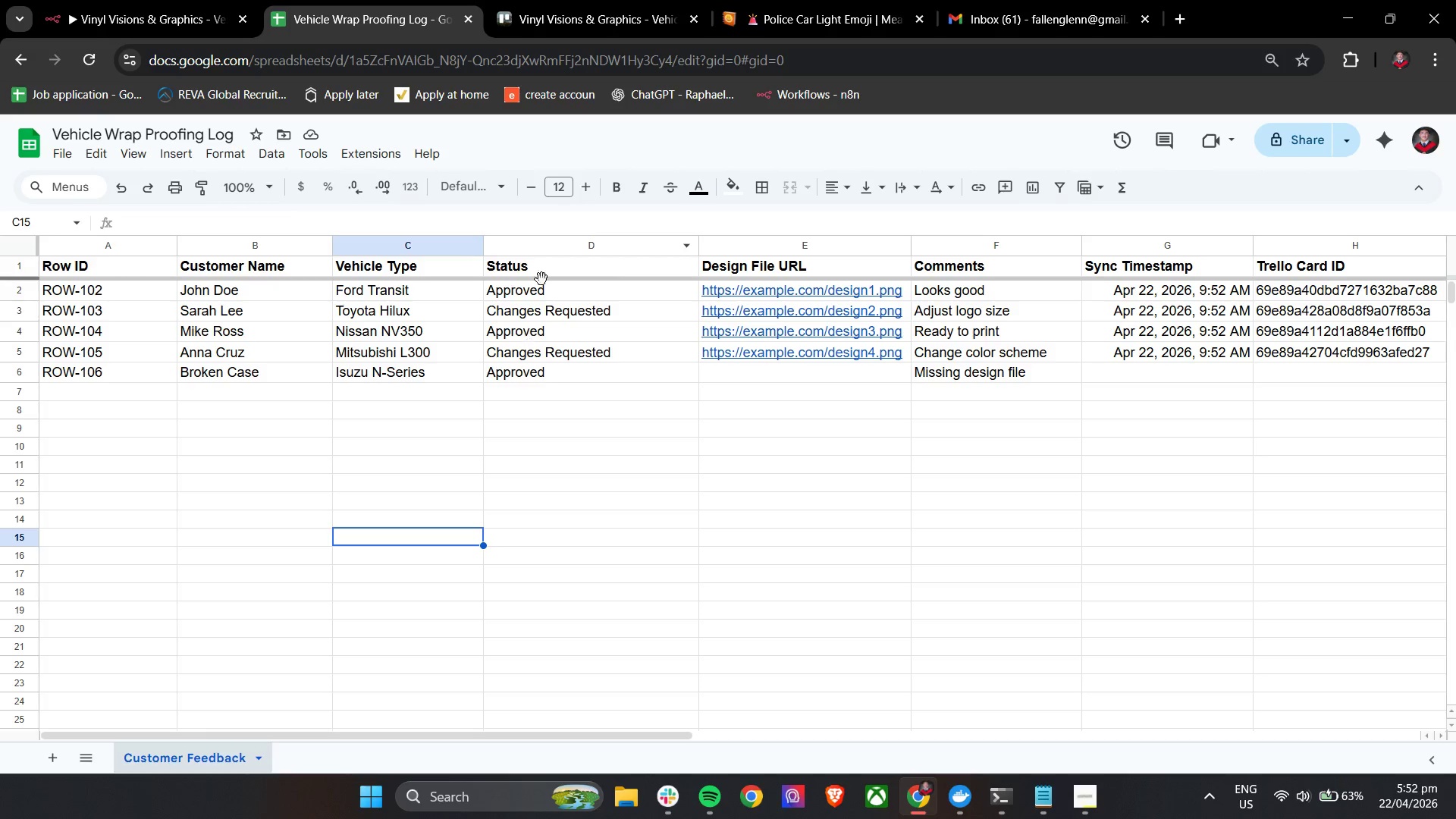 
left_click([162, 0])
 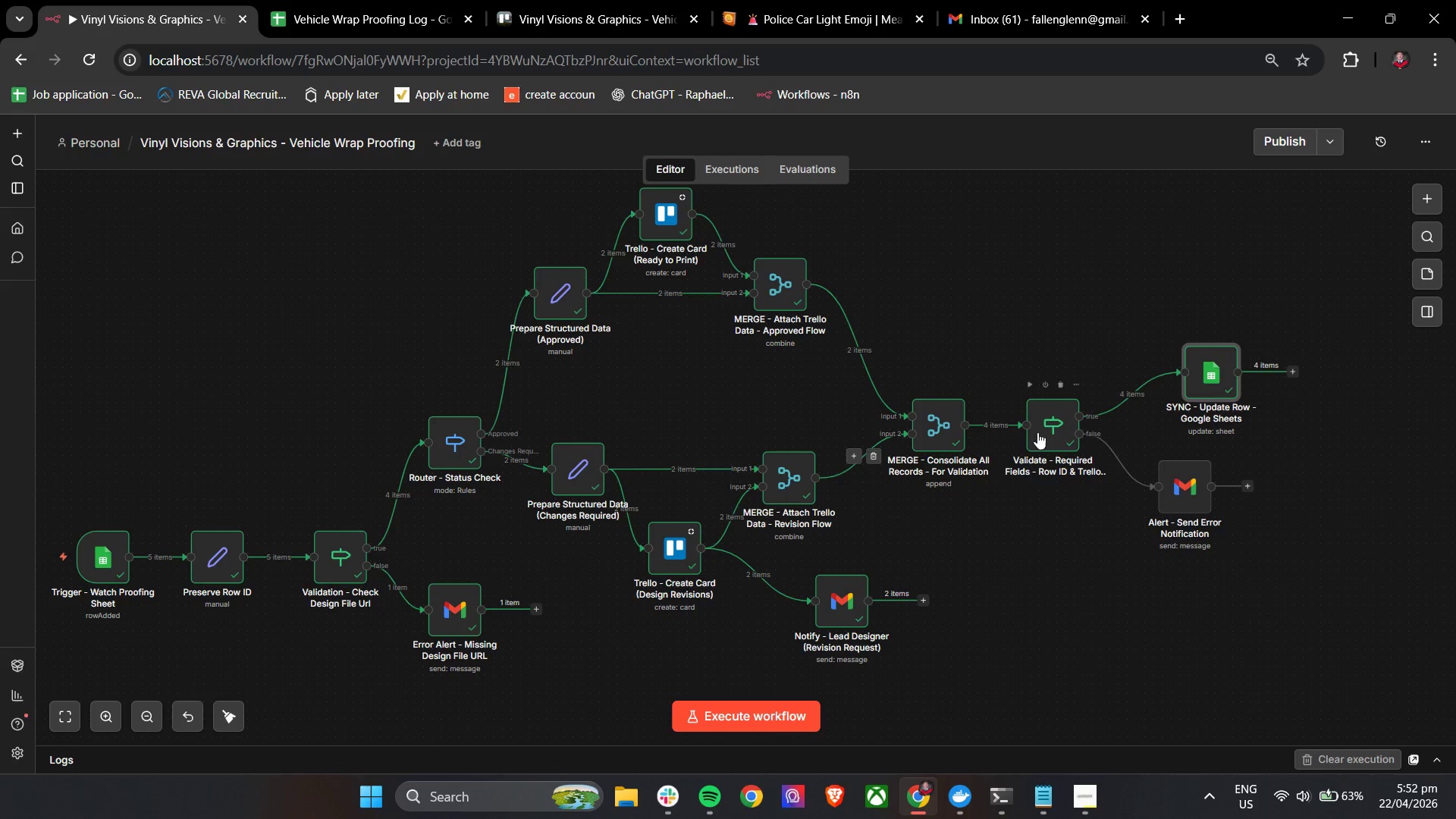 
double_click([1044, 429])
 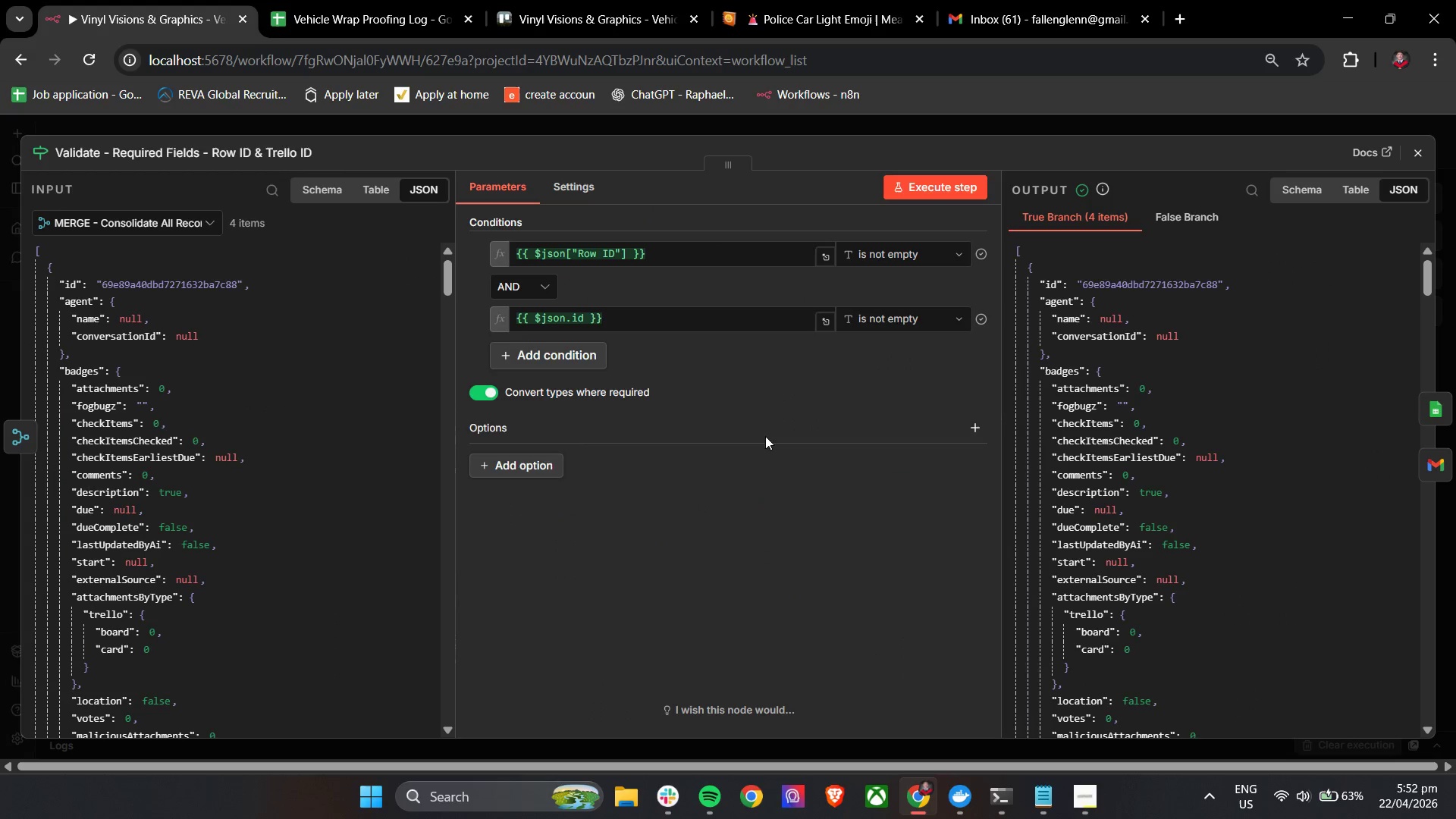 
left_click([1415, 154])
 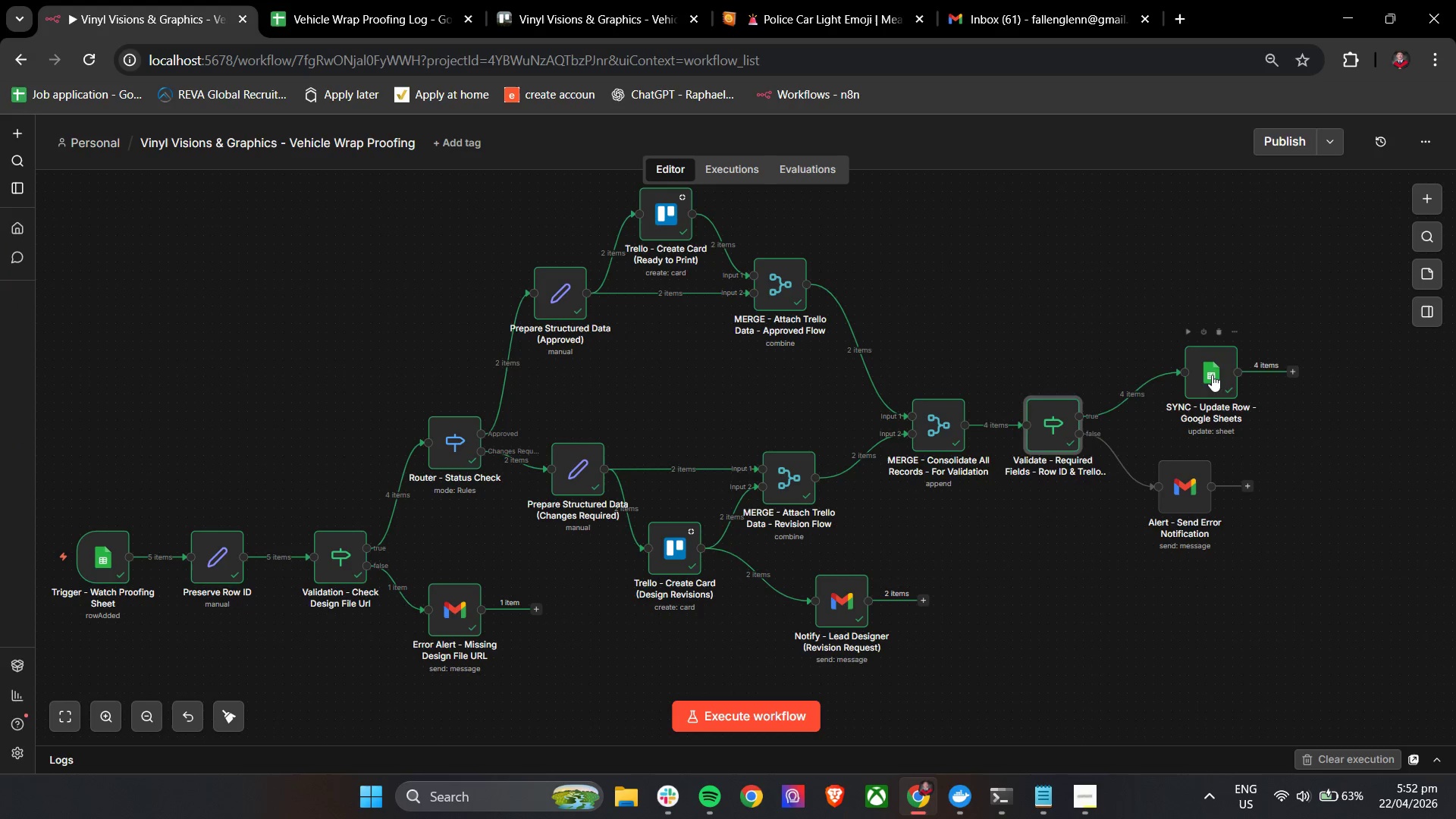 
double_click([1209, 378])
 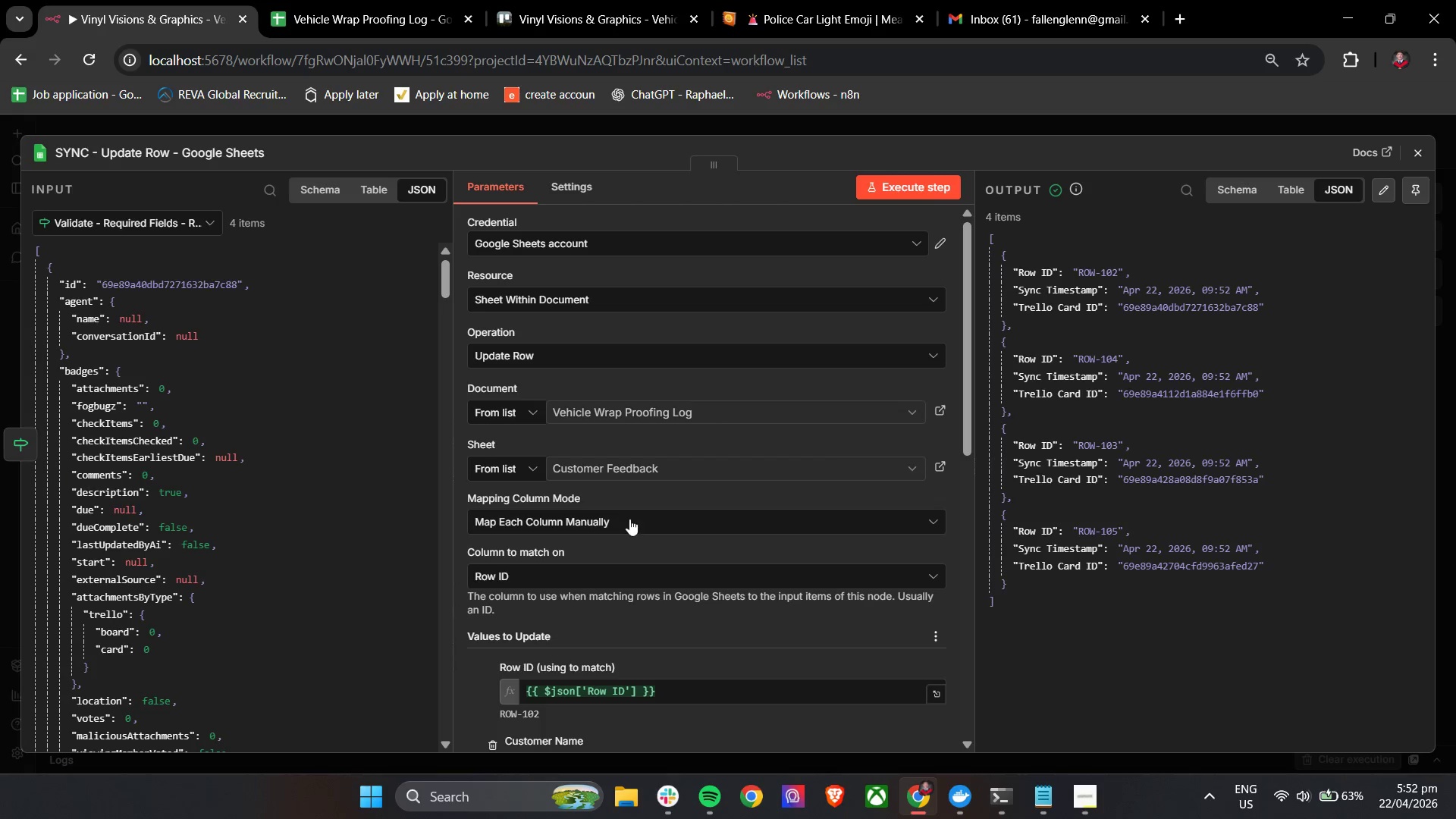 
scroll: coordinate [676, 517], scroll_direction: down, amount: 6.0
 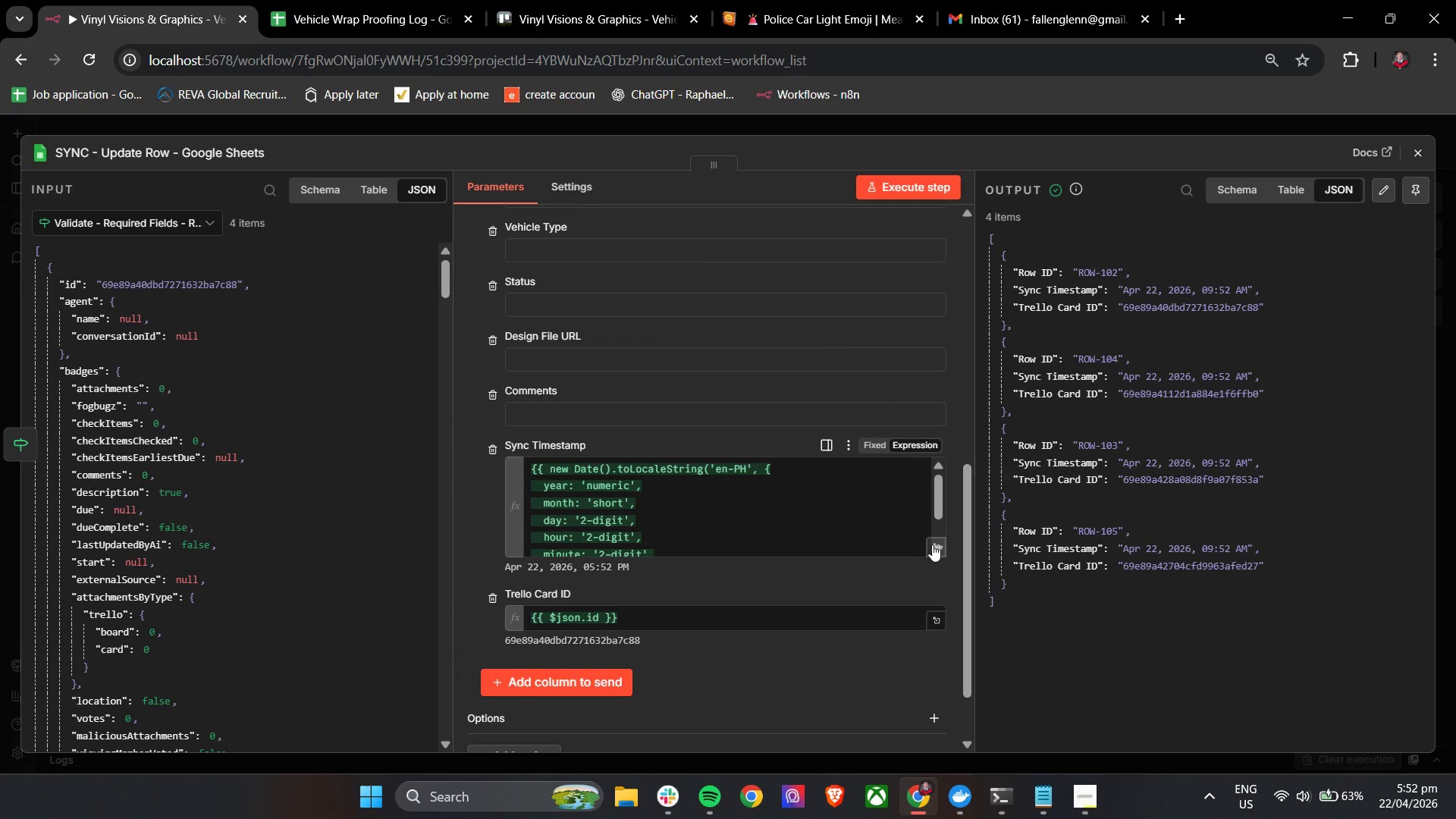 
left_click([937, 541])
 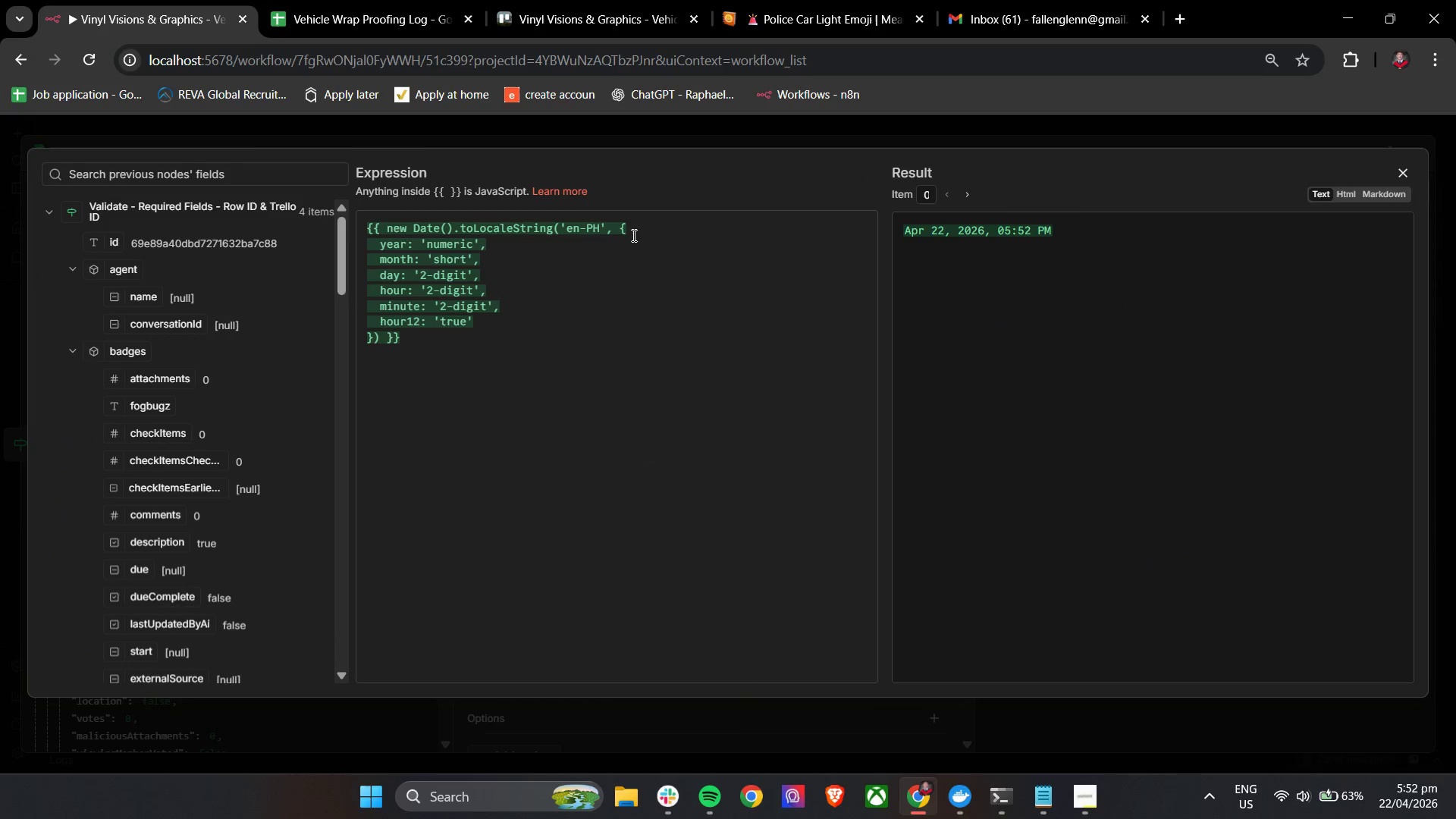 
left_click([633, 231])
 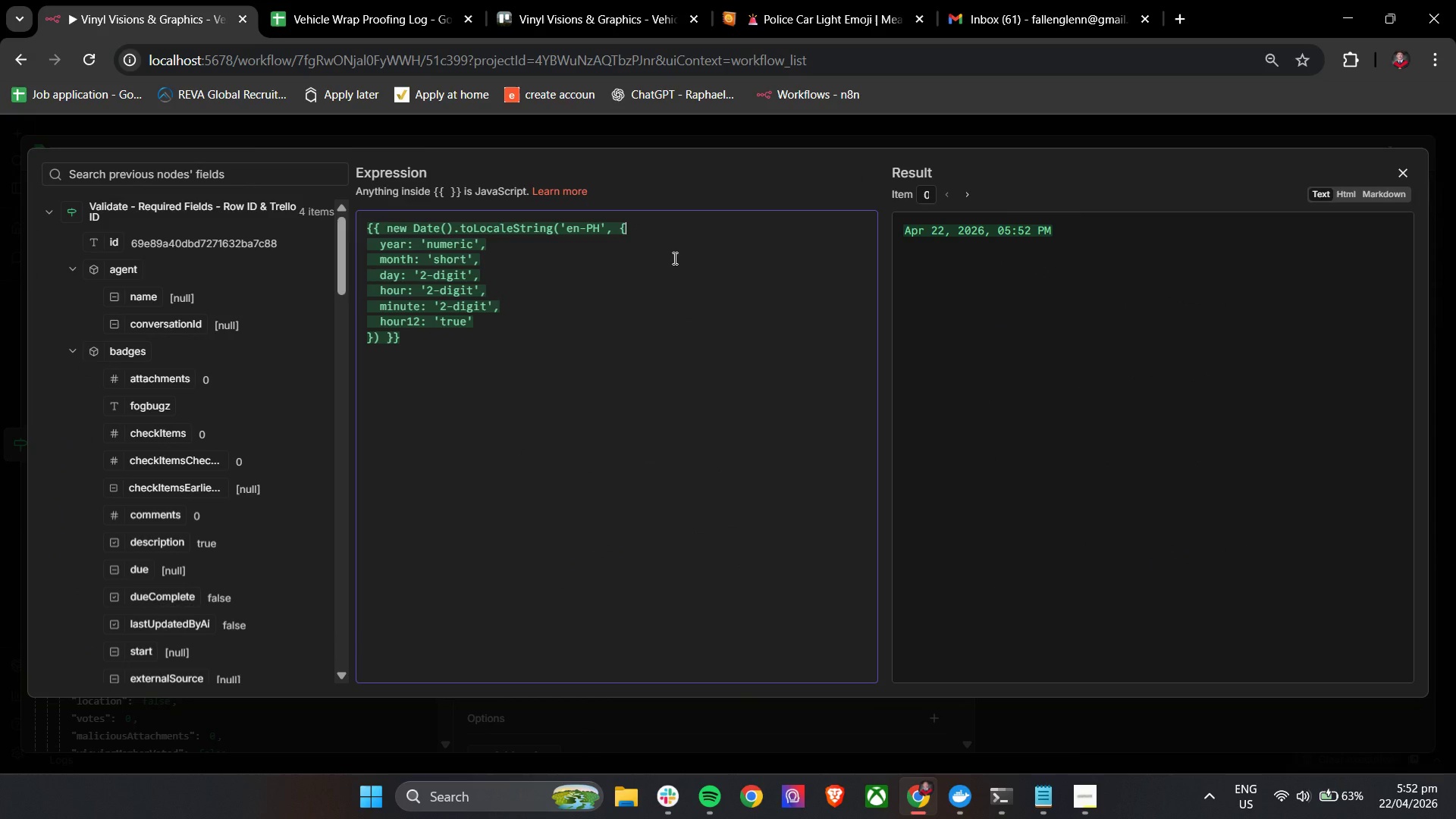 
key(Shift+Enter)
 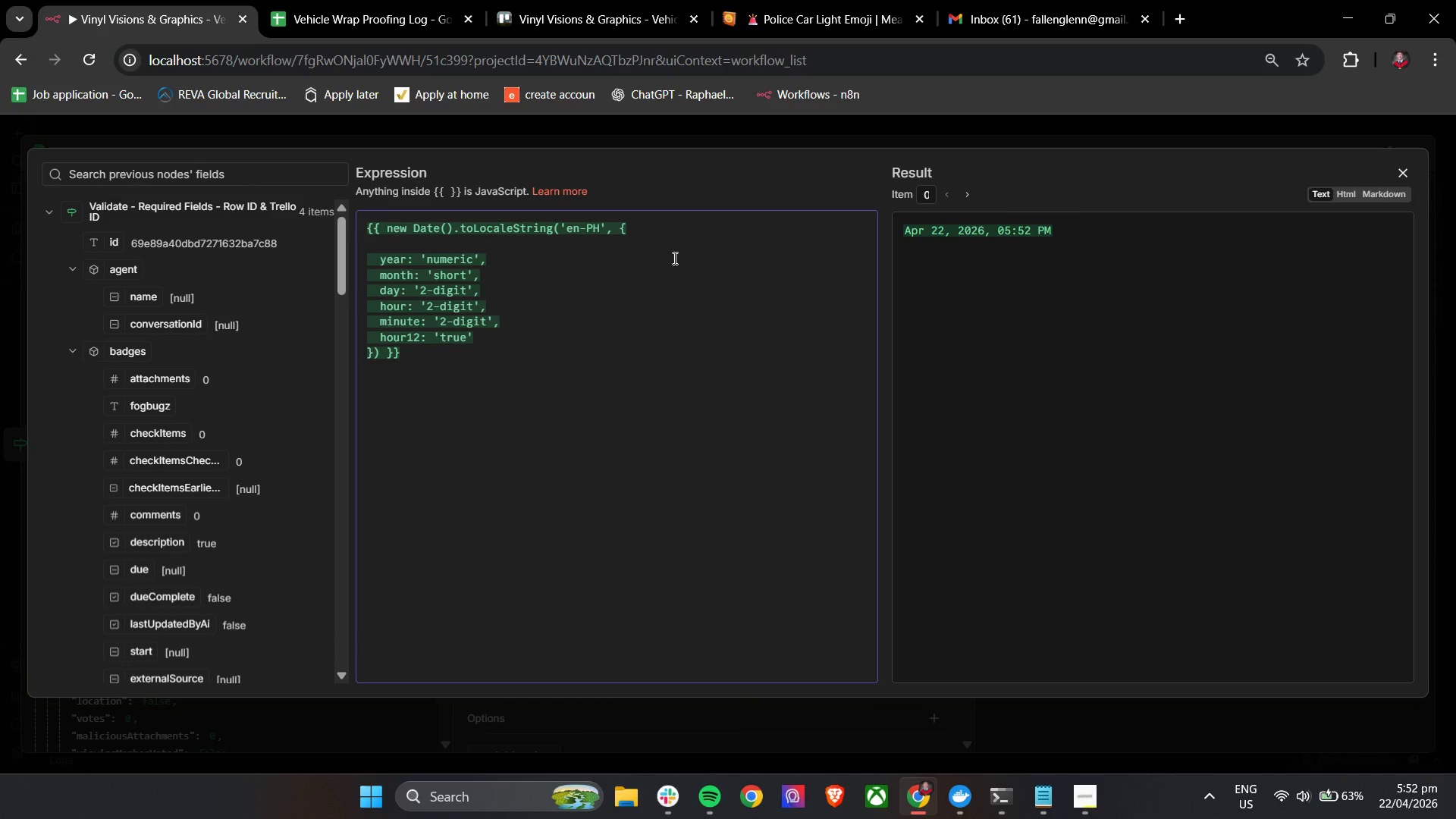 
type(   )
key(Backspace)
type(timeZone: 'Asia/Manila)
 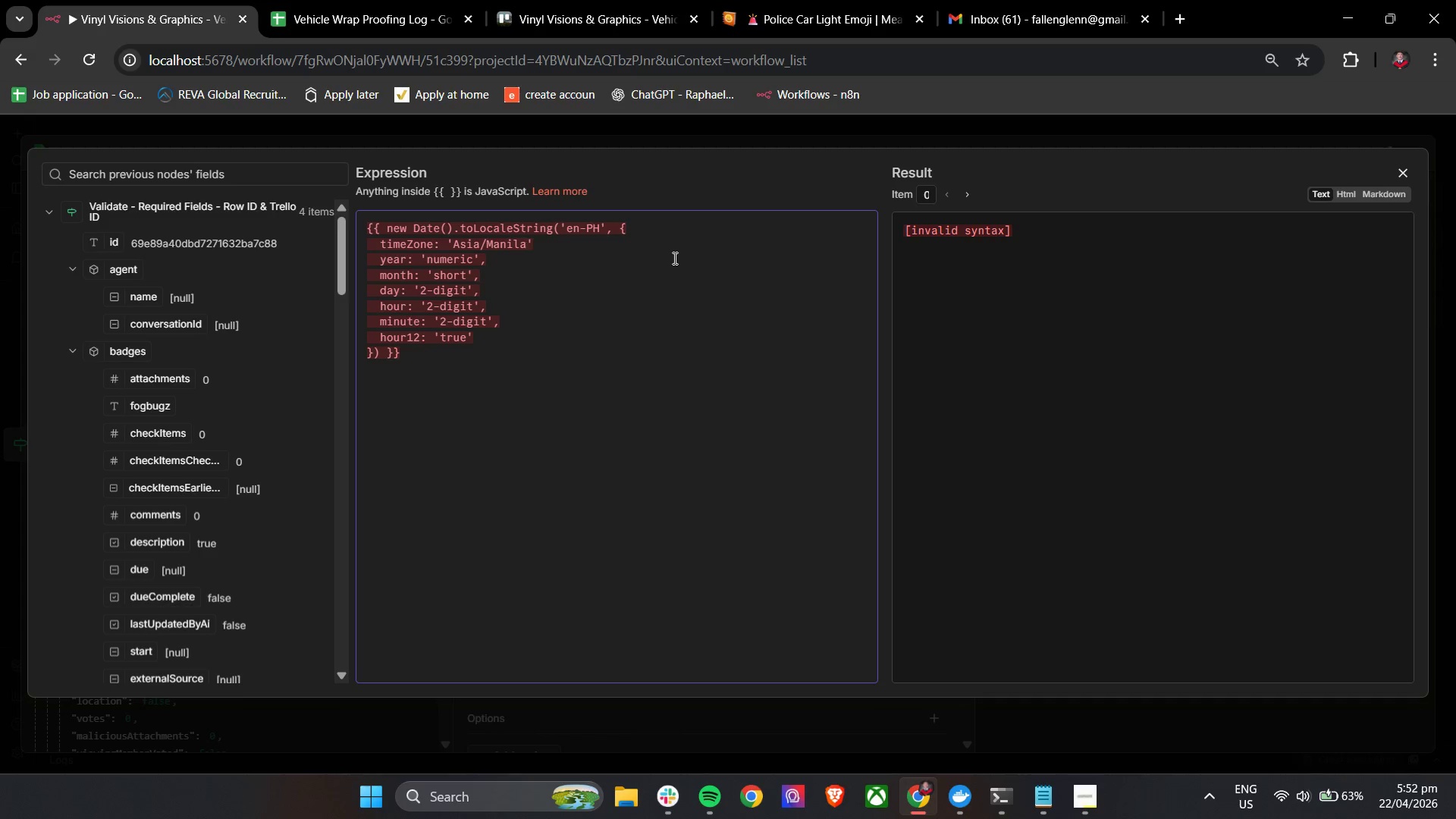 
key(ArrowRight)
 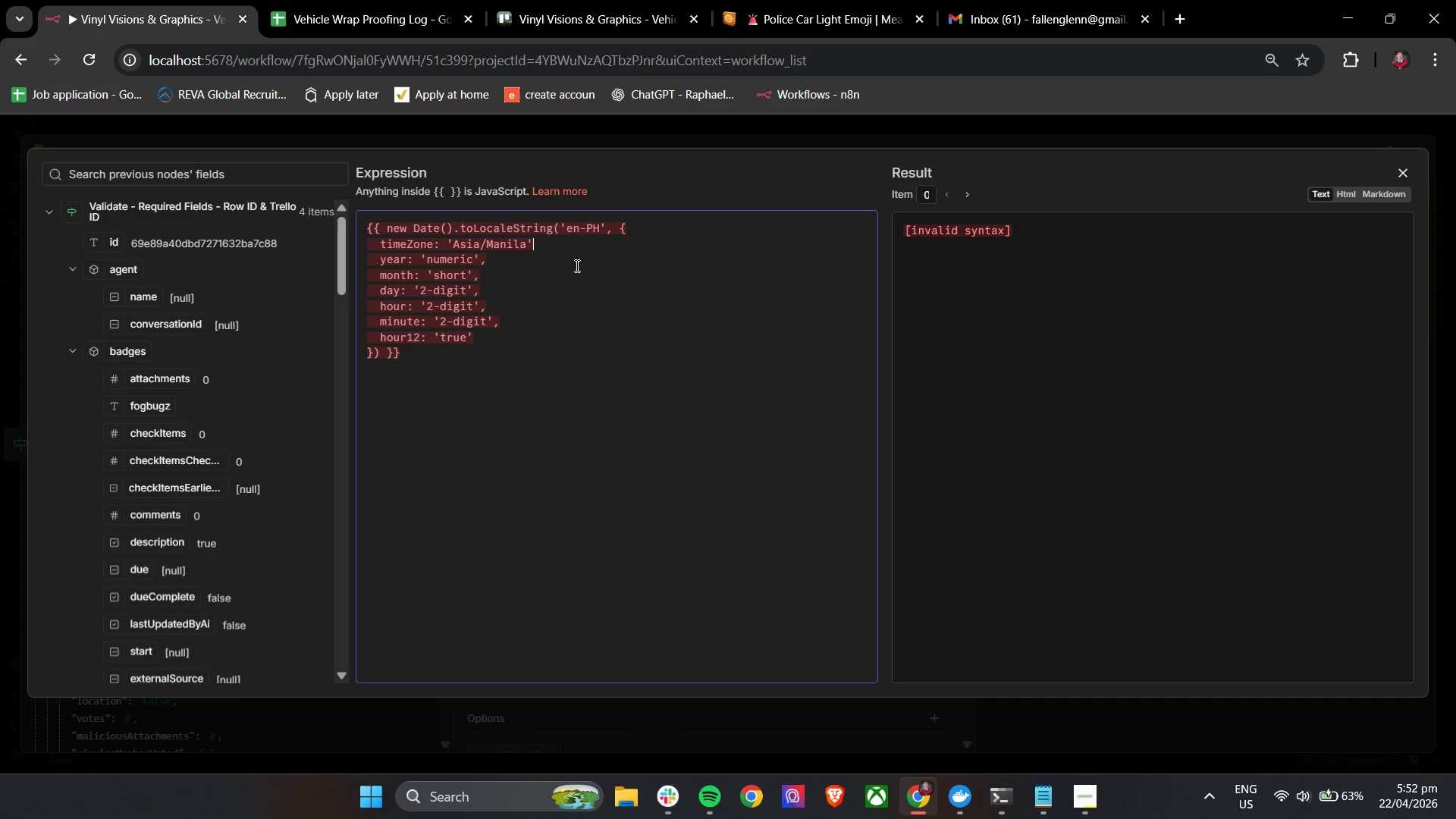 
key(Comma)
 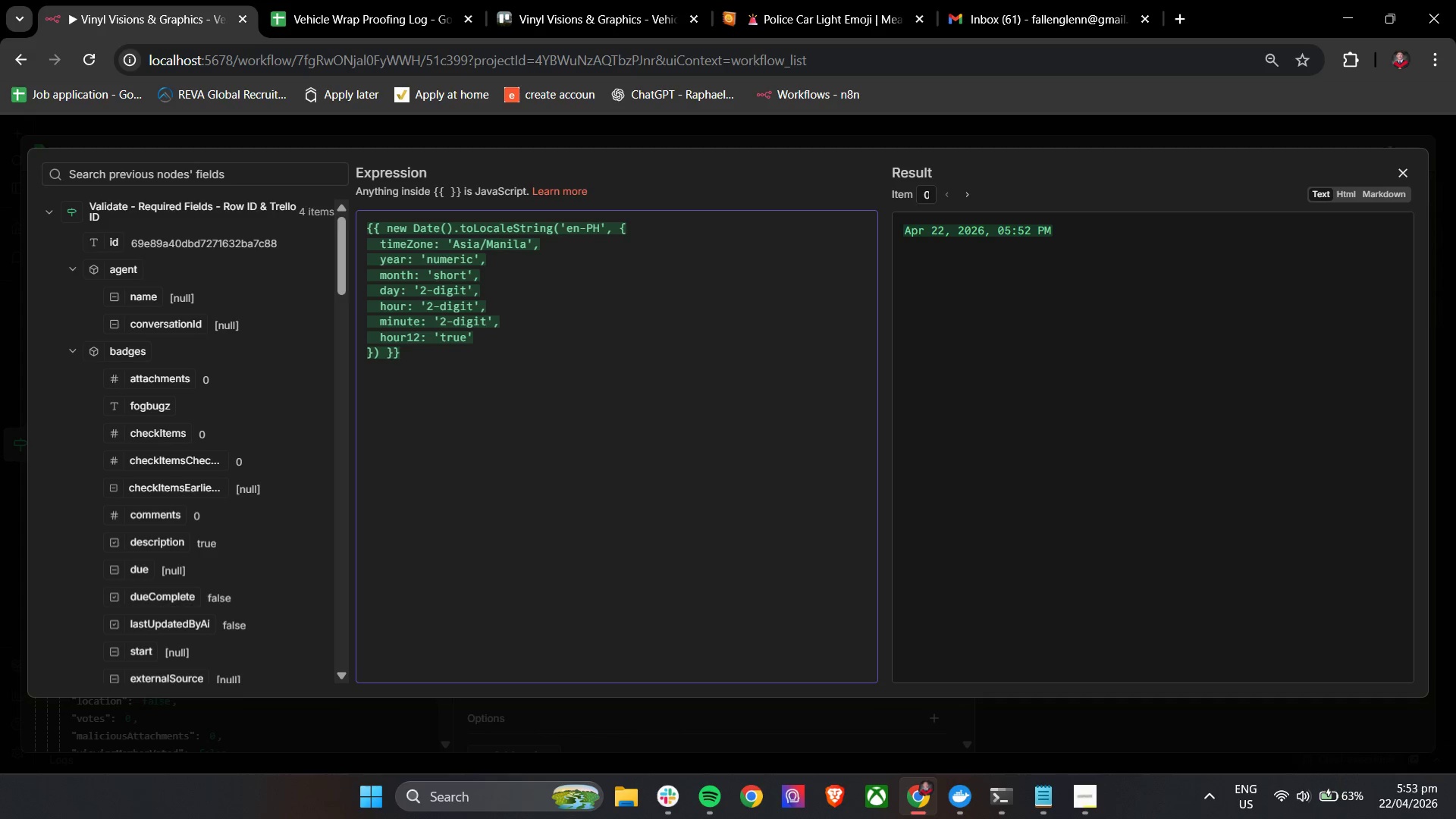 
left_click([1404, 166])
 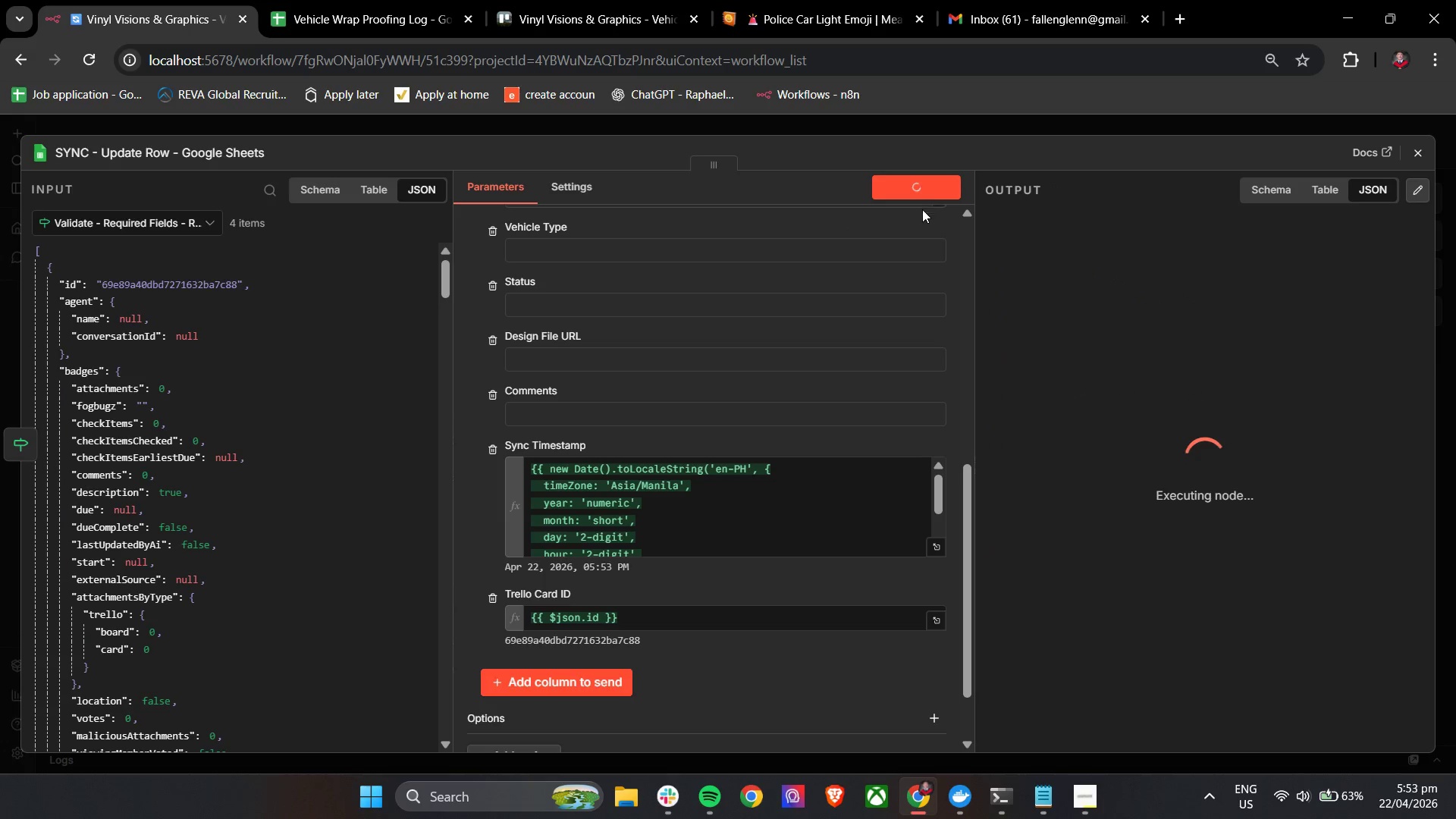 
wait(6.91)
 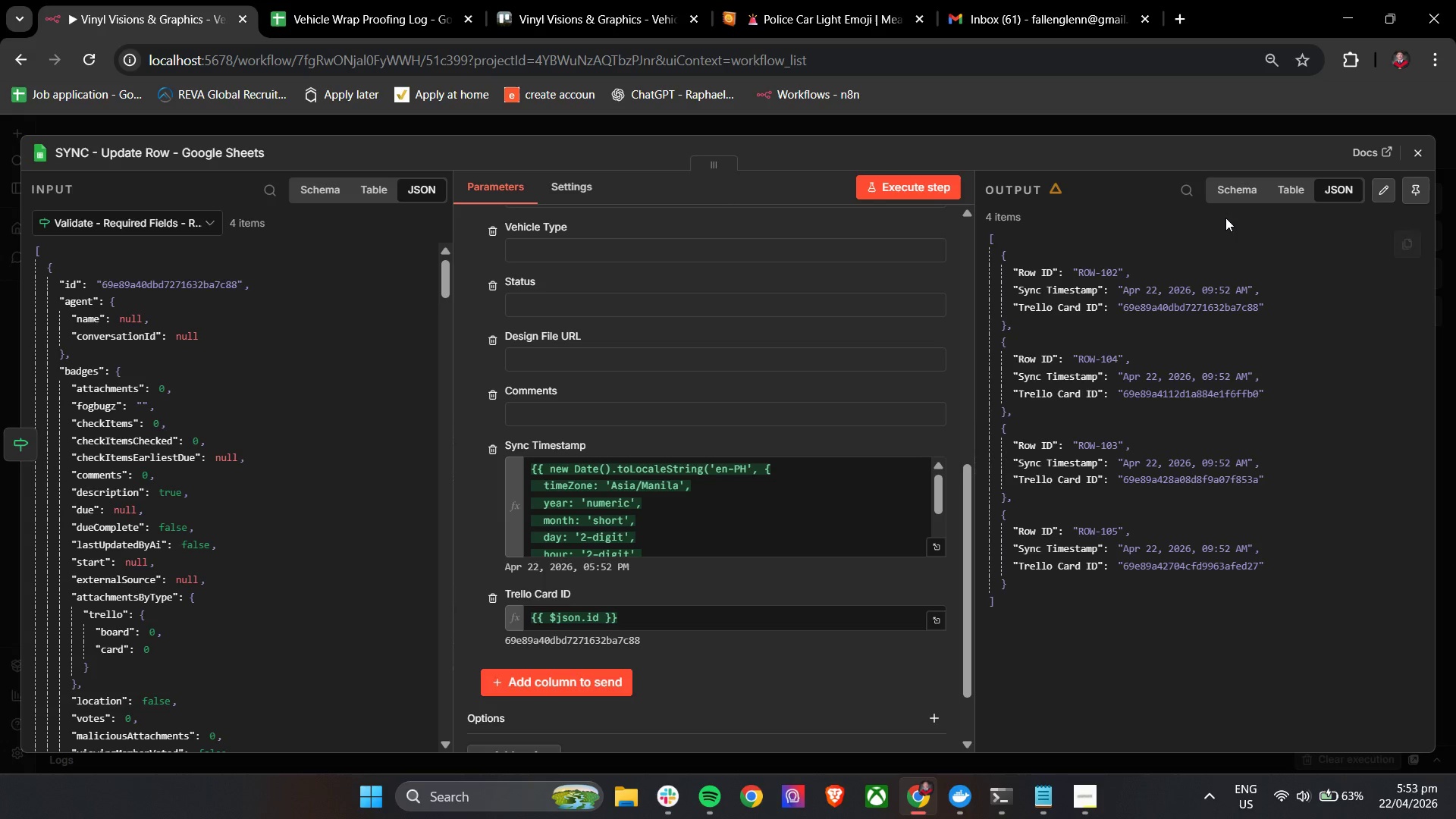 
left_click([410, 0])
 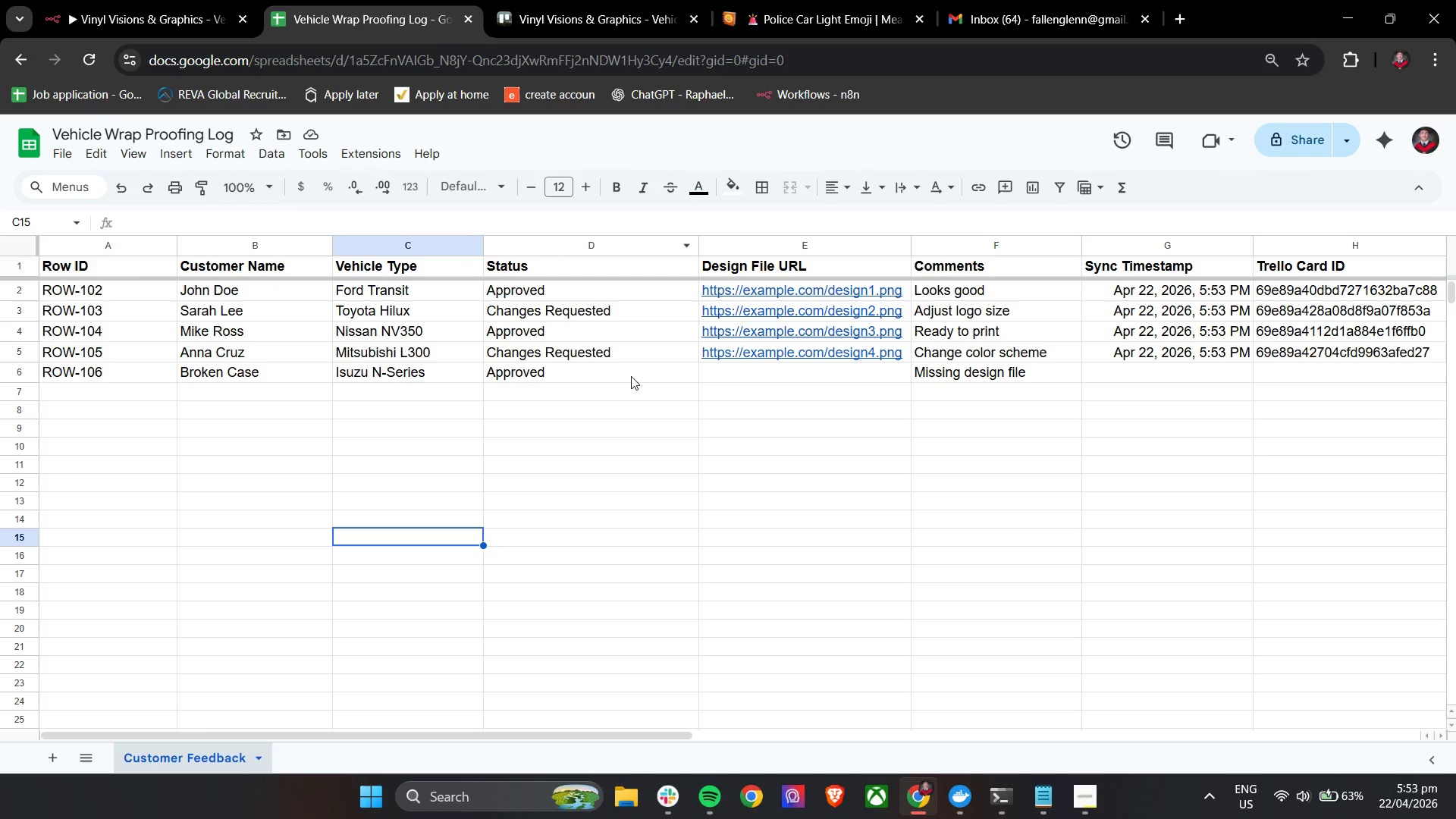 
left_click([168, 0])
 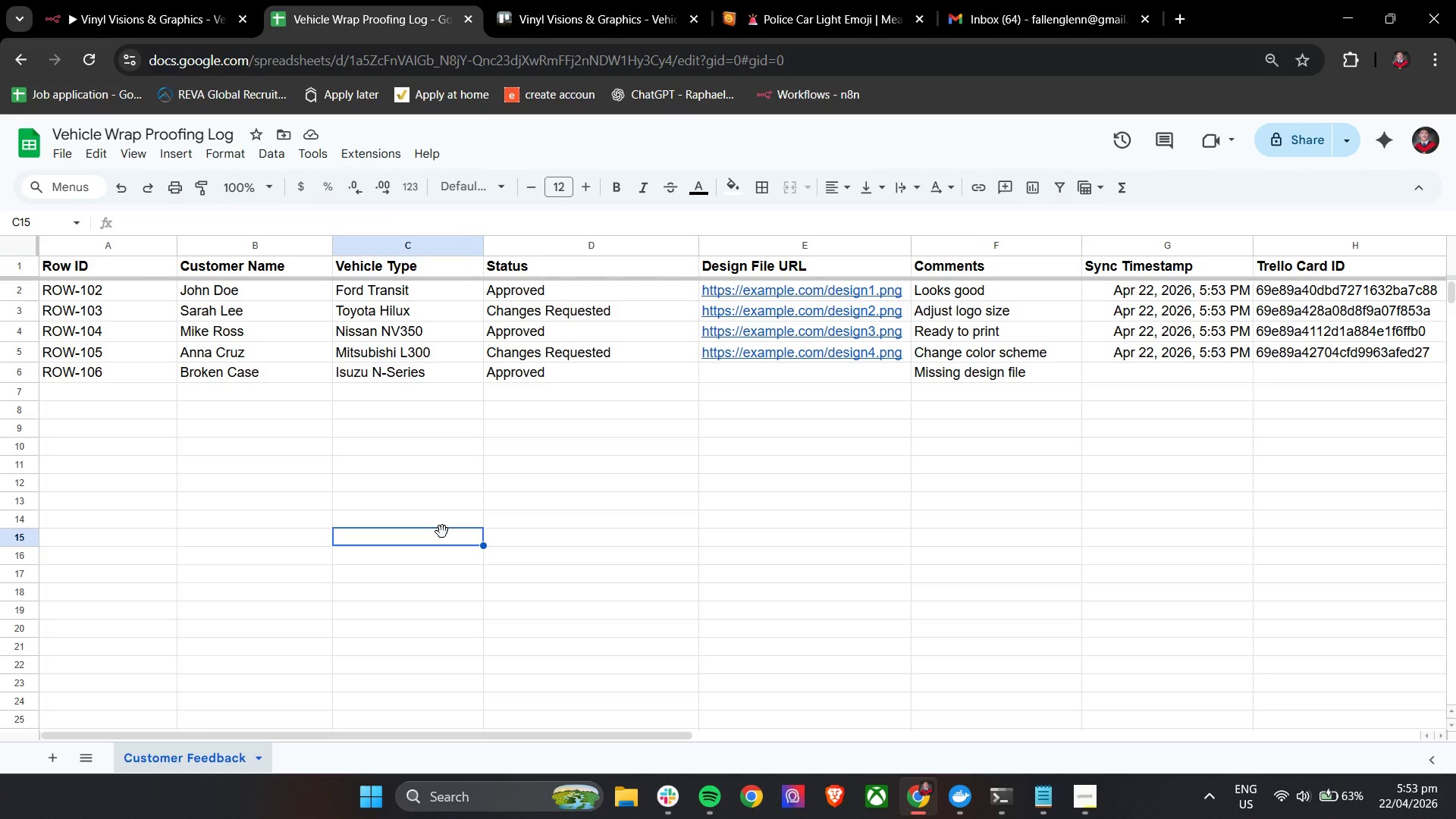 
wait(26.0)
 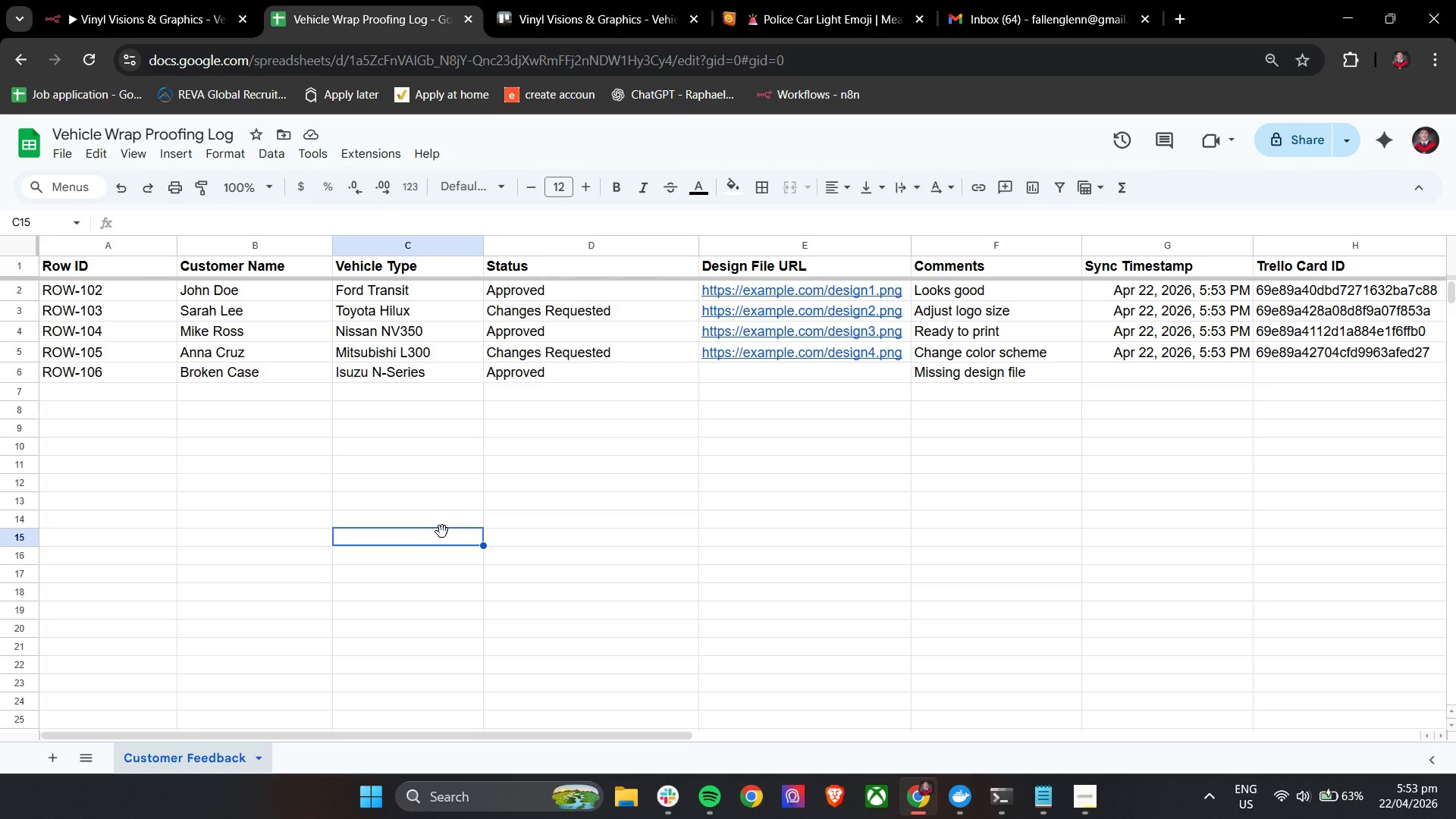 
left_click([1074, 0])
 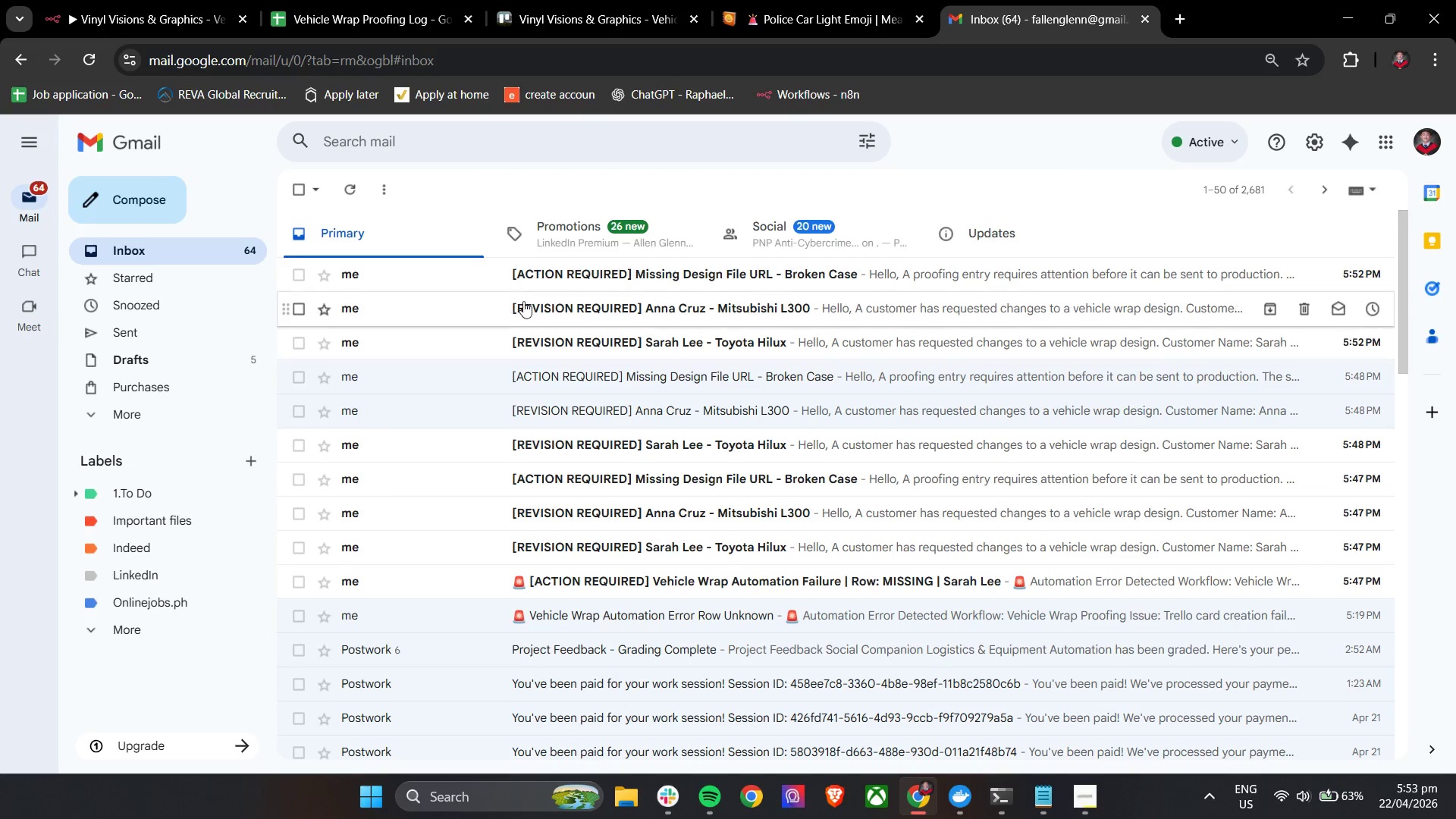 
left_click([546, 276])
 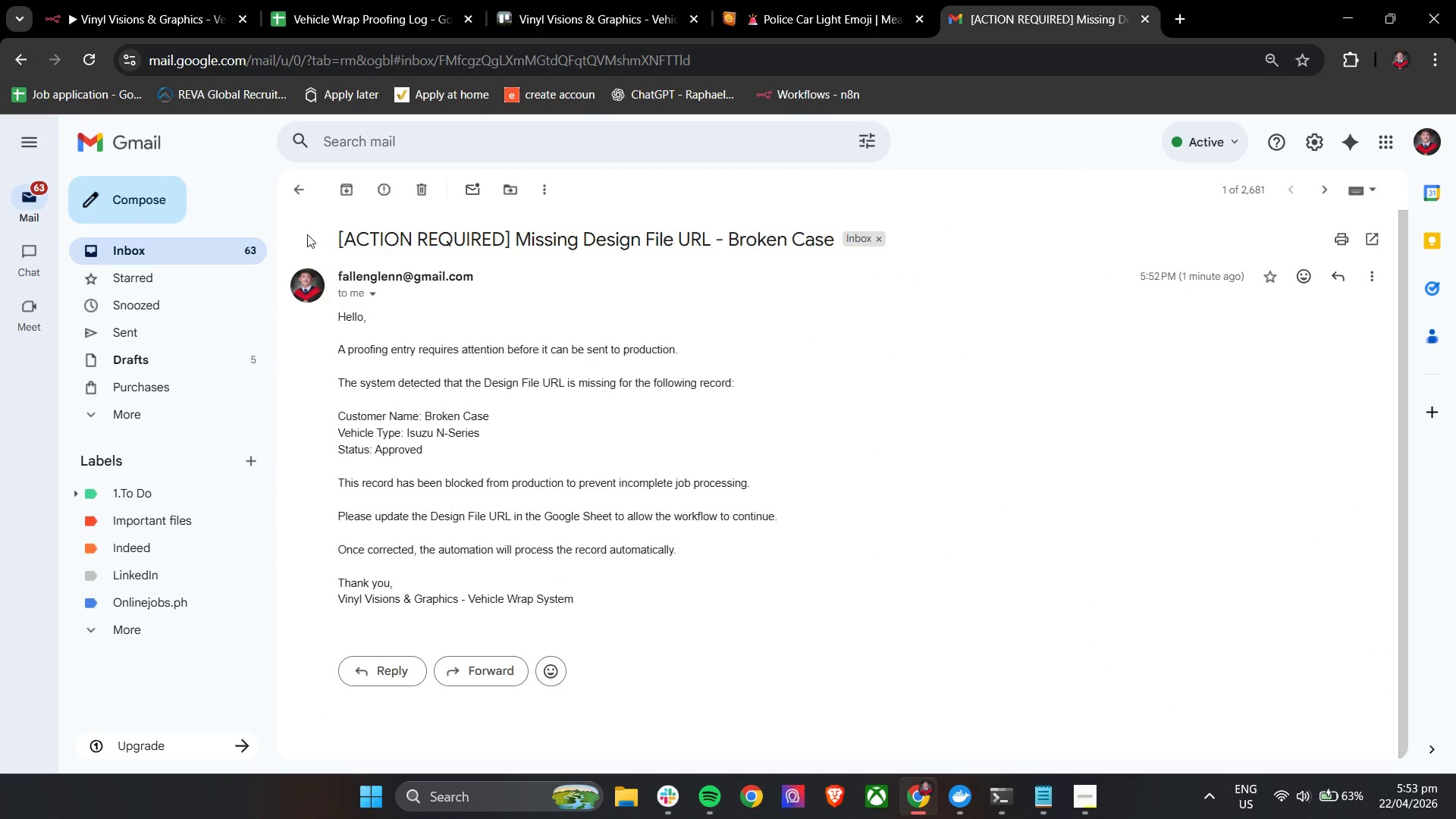 
left_click([298, 182])
 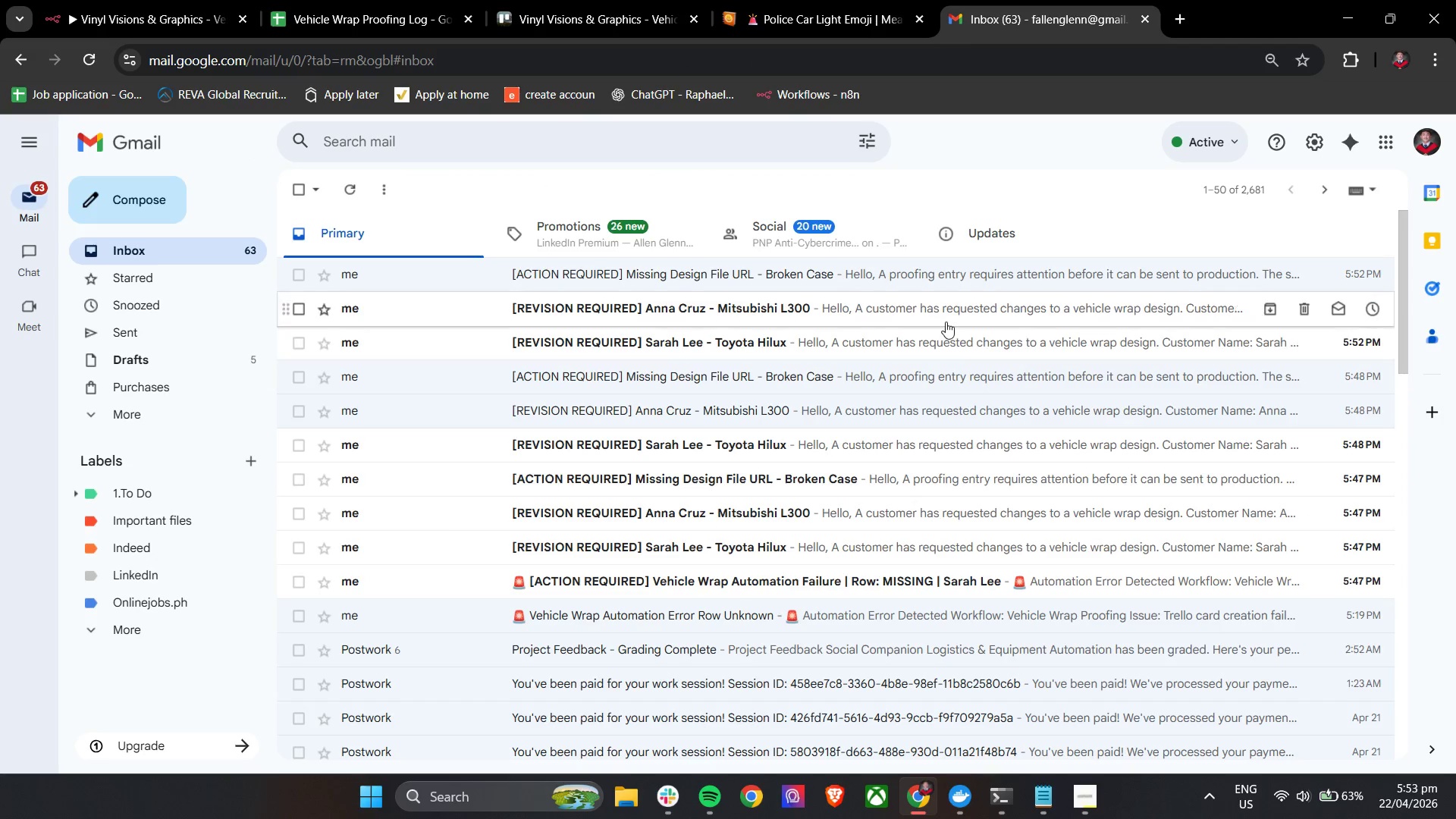 
left_click([939, 306])
 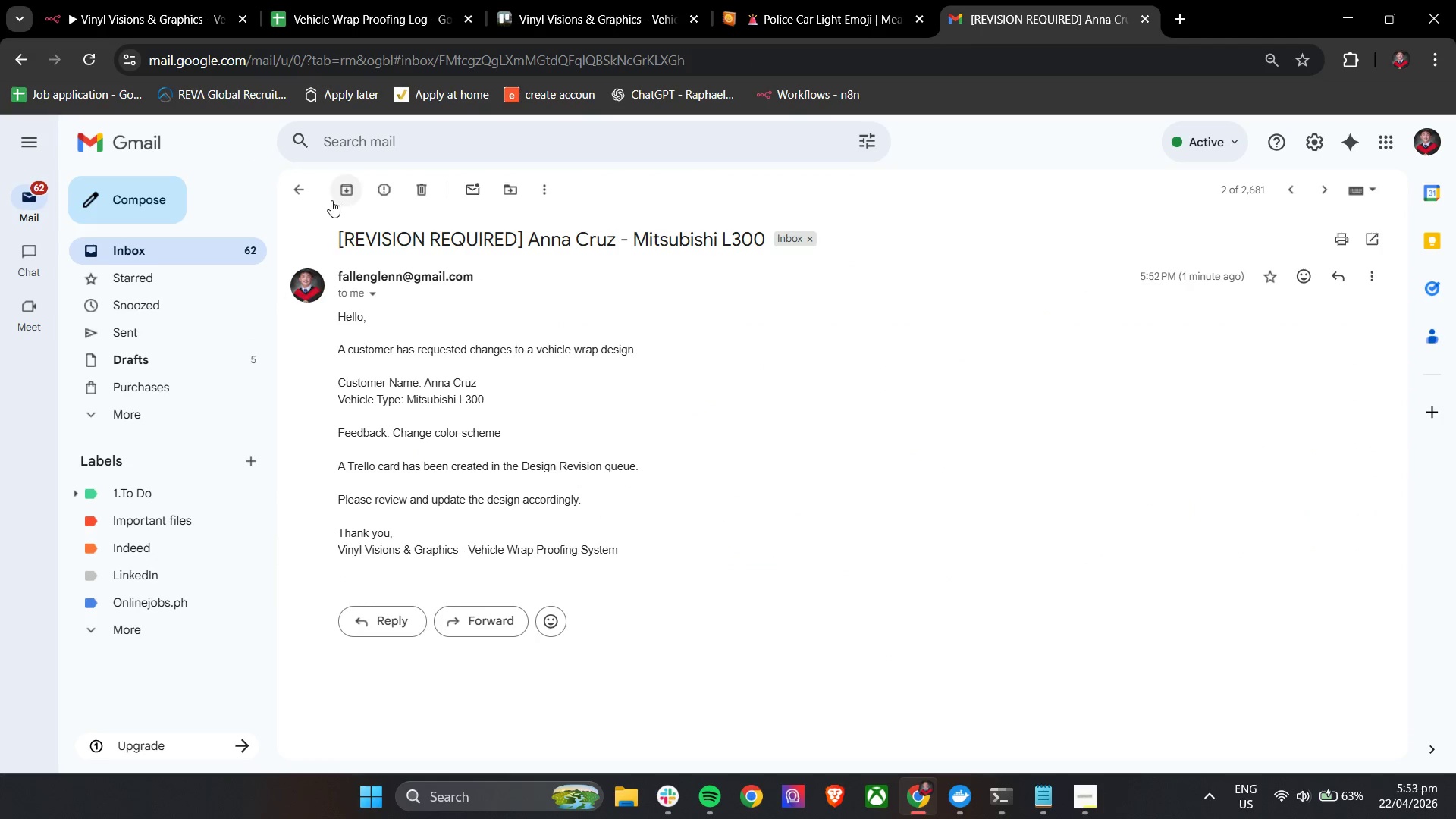 
left_click([309, 185])
 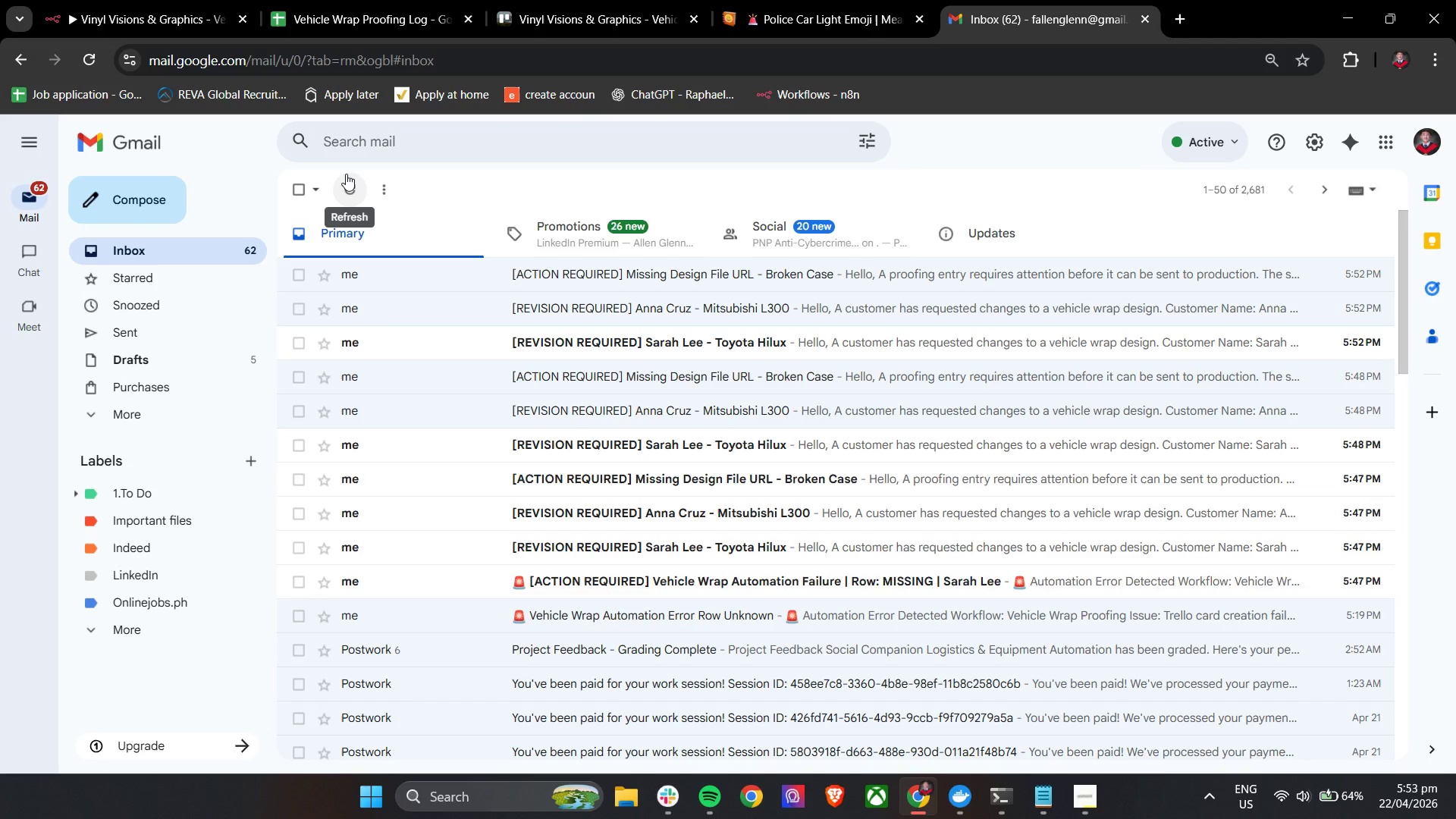 
wait(12.41)
 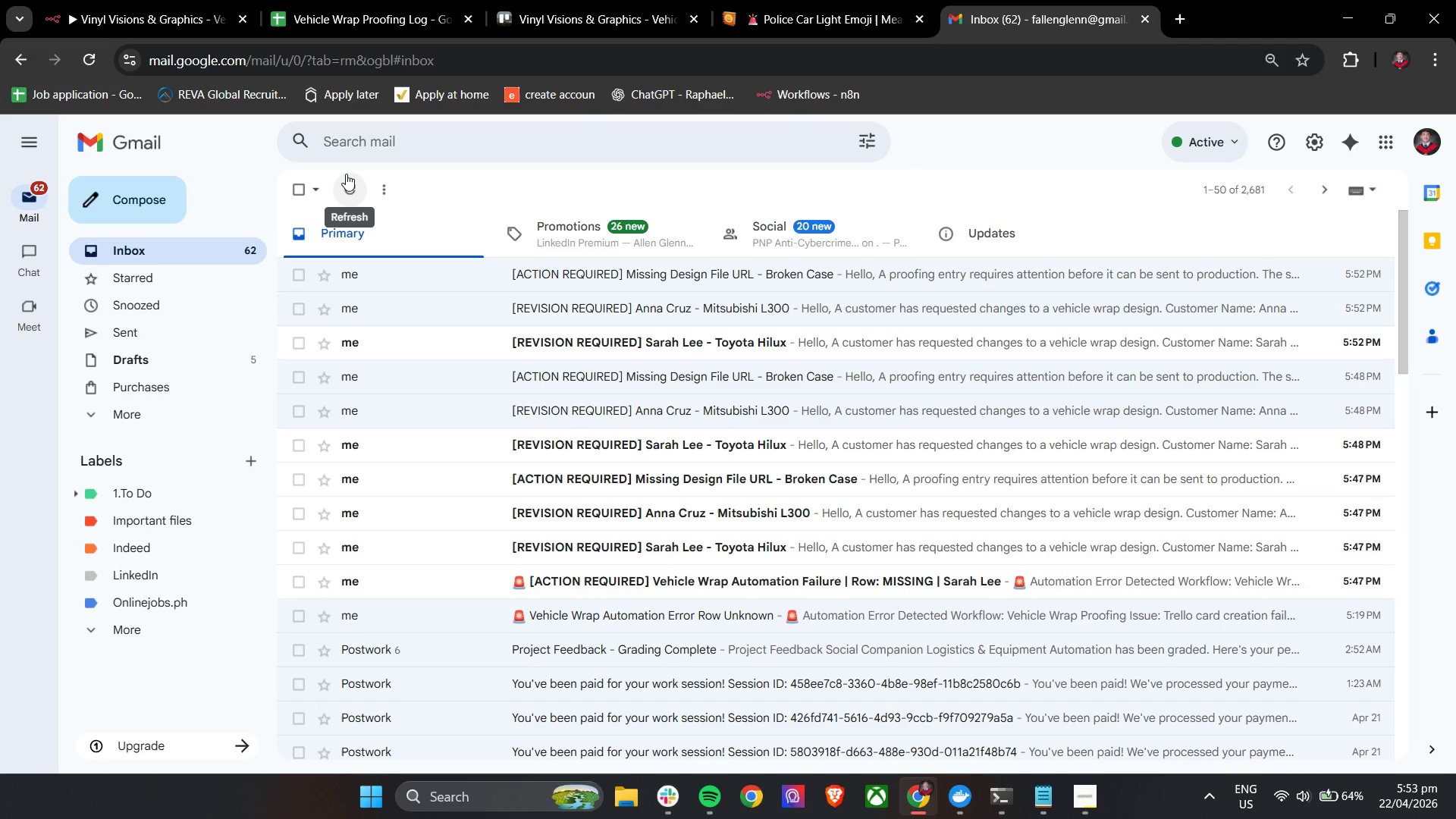 
left_click([136, 0])
 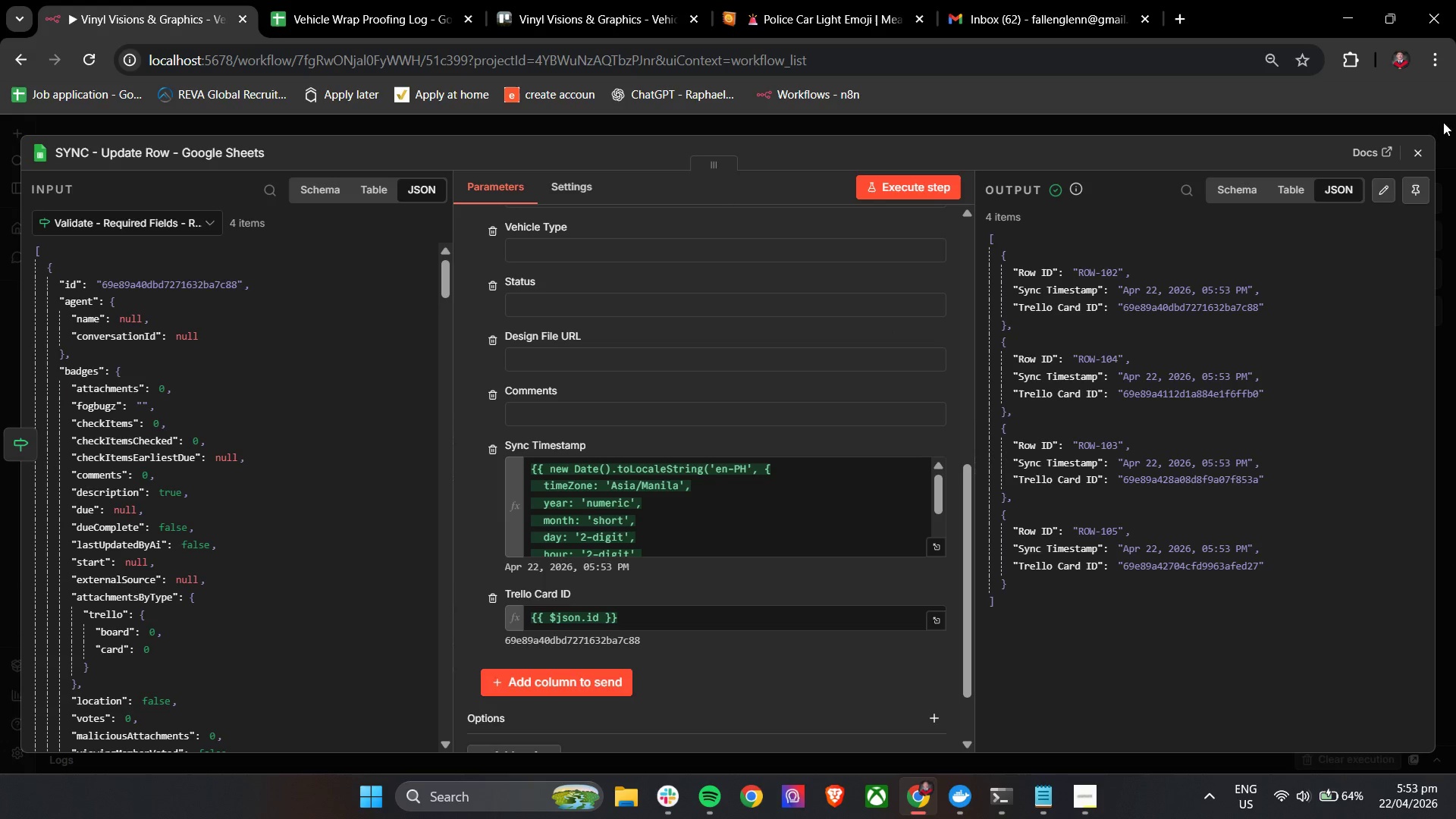 
left_click([1420, 147])